 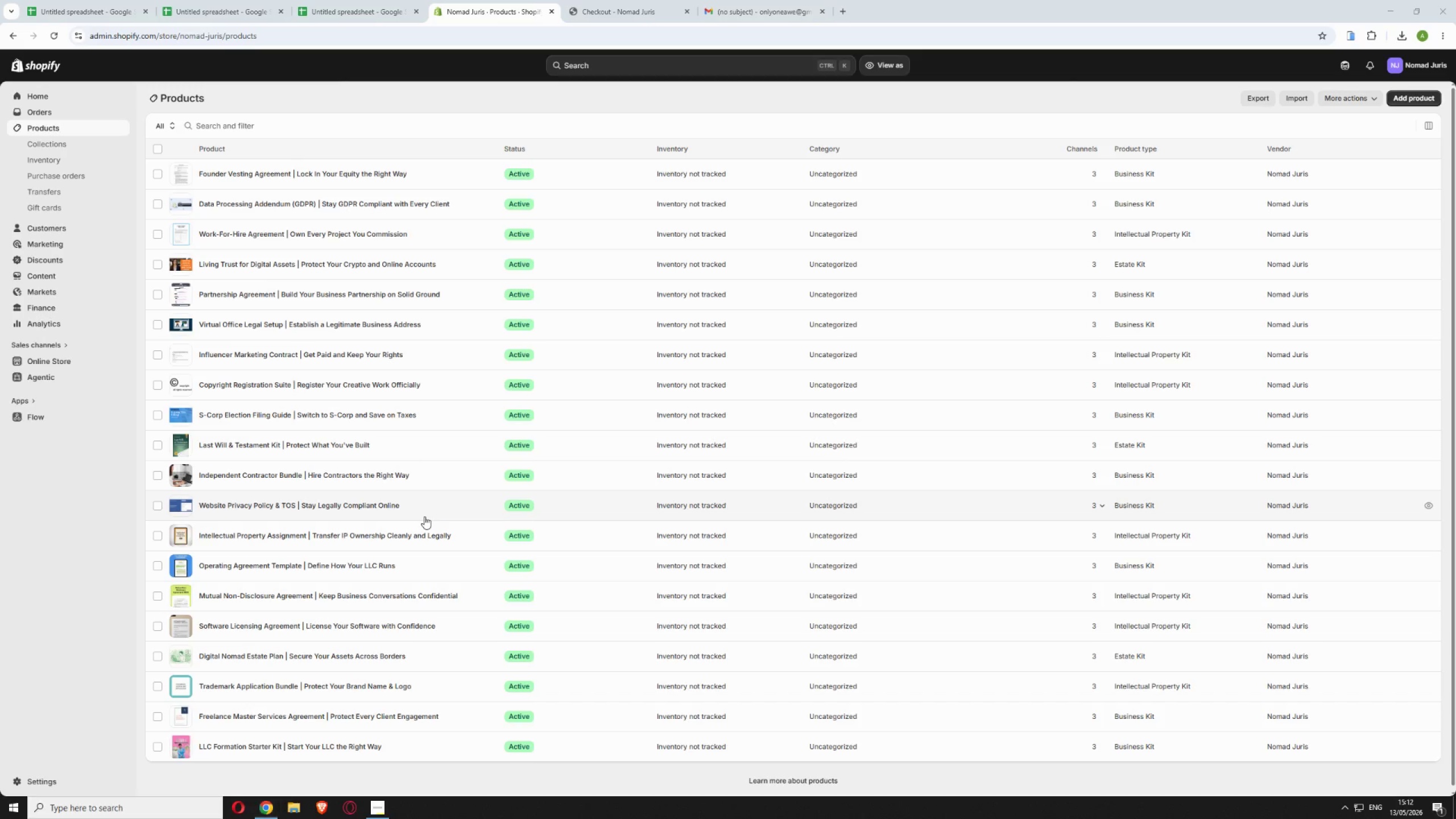 
type(SN)
 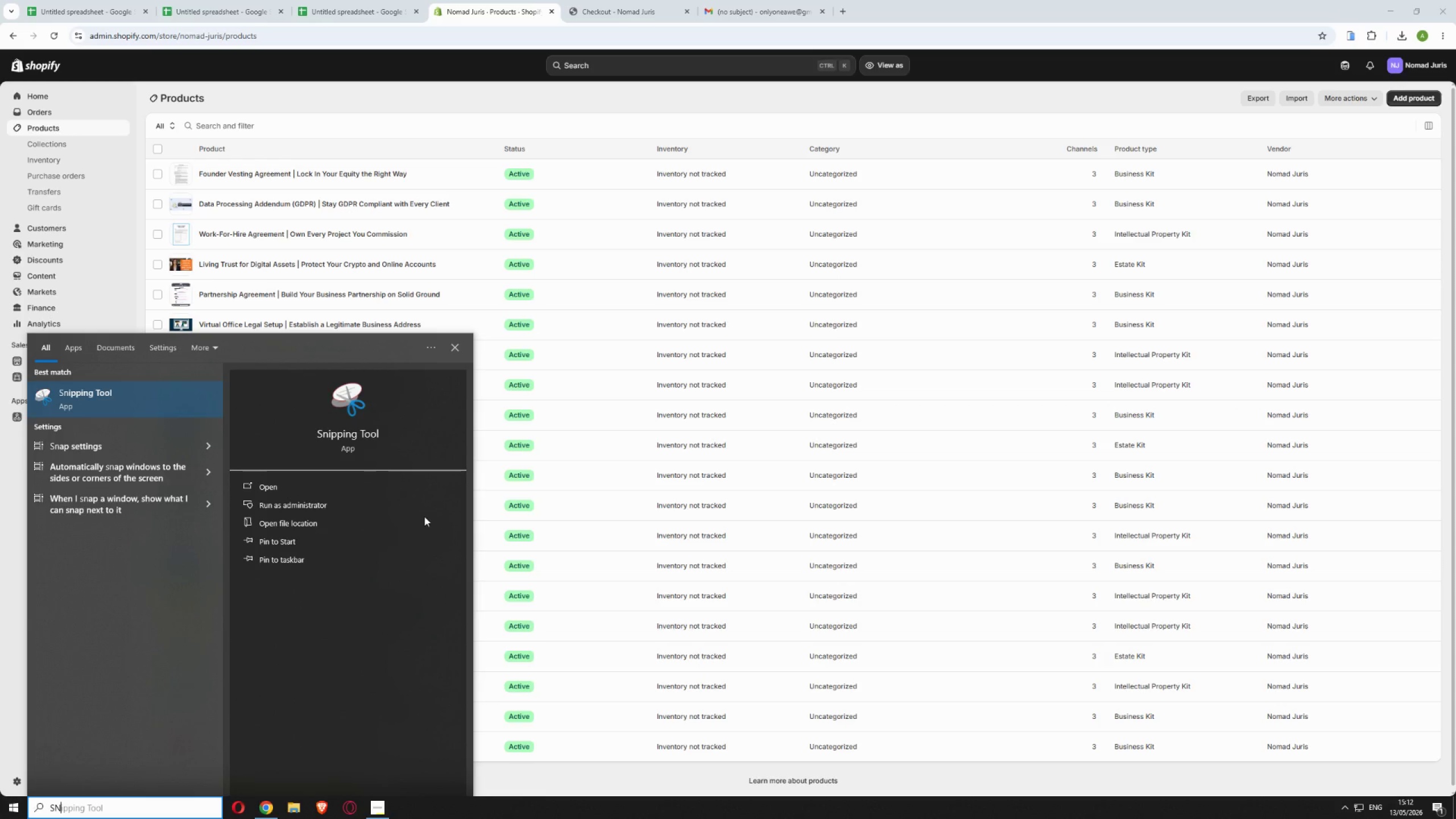 
key(Enter)
 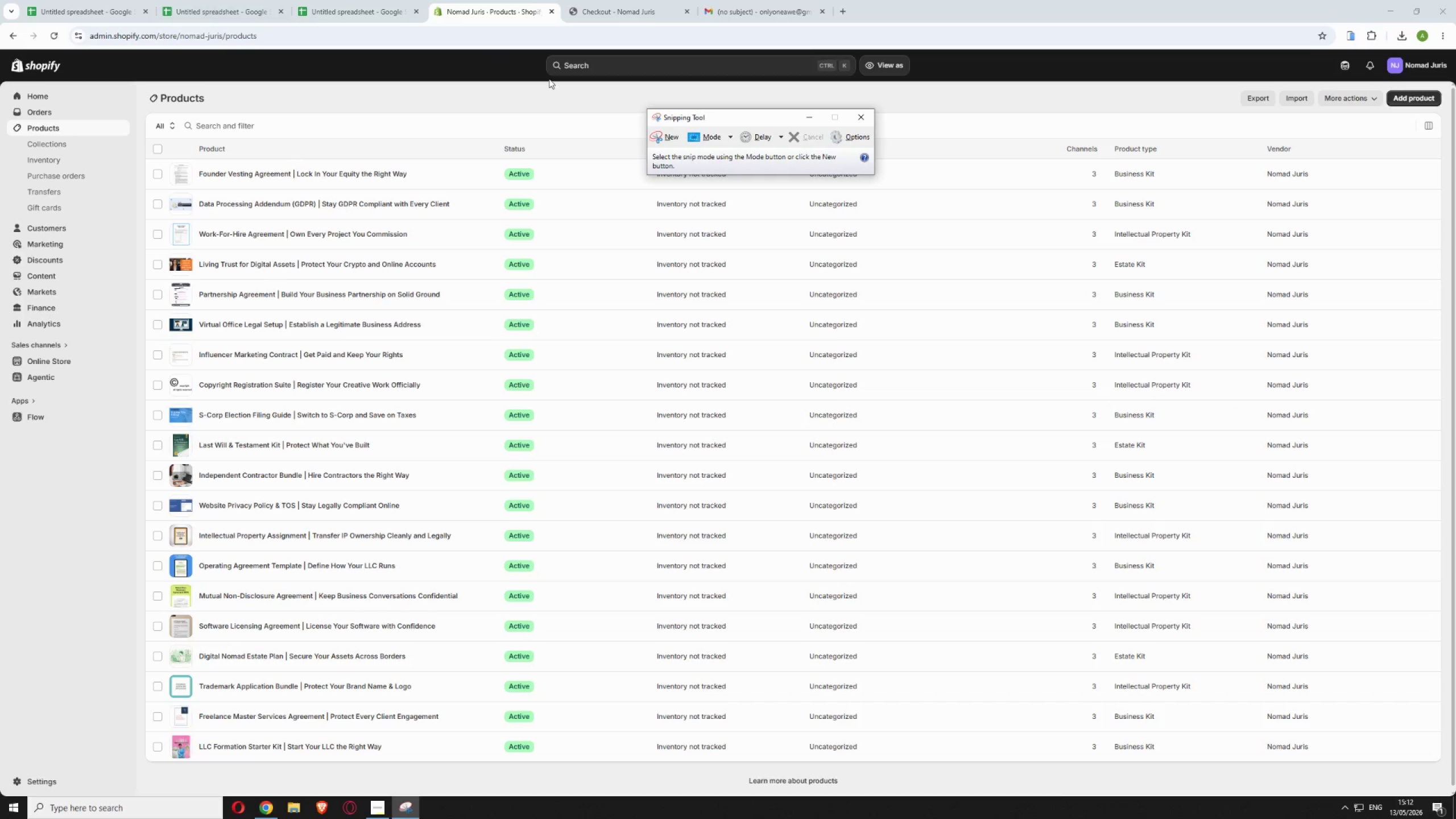 
left_click([665, 138])
 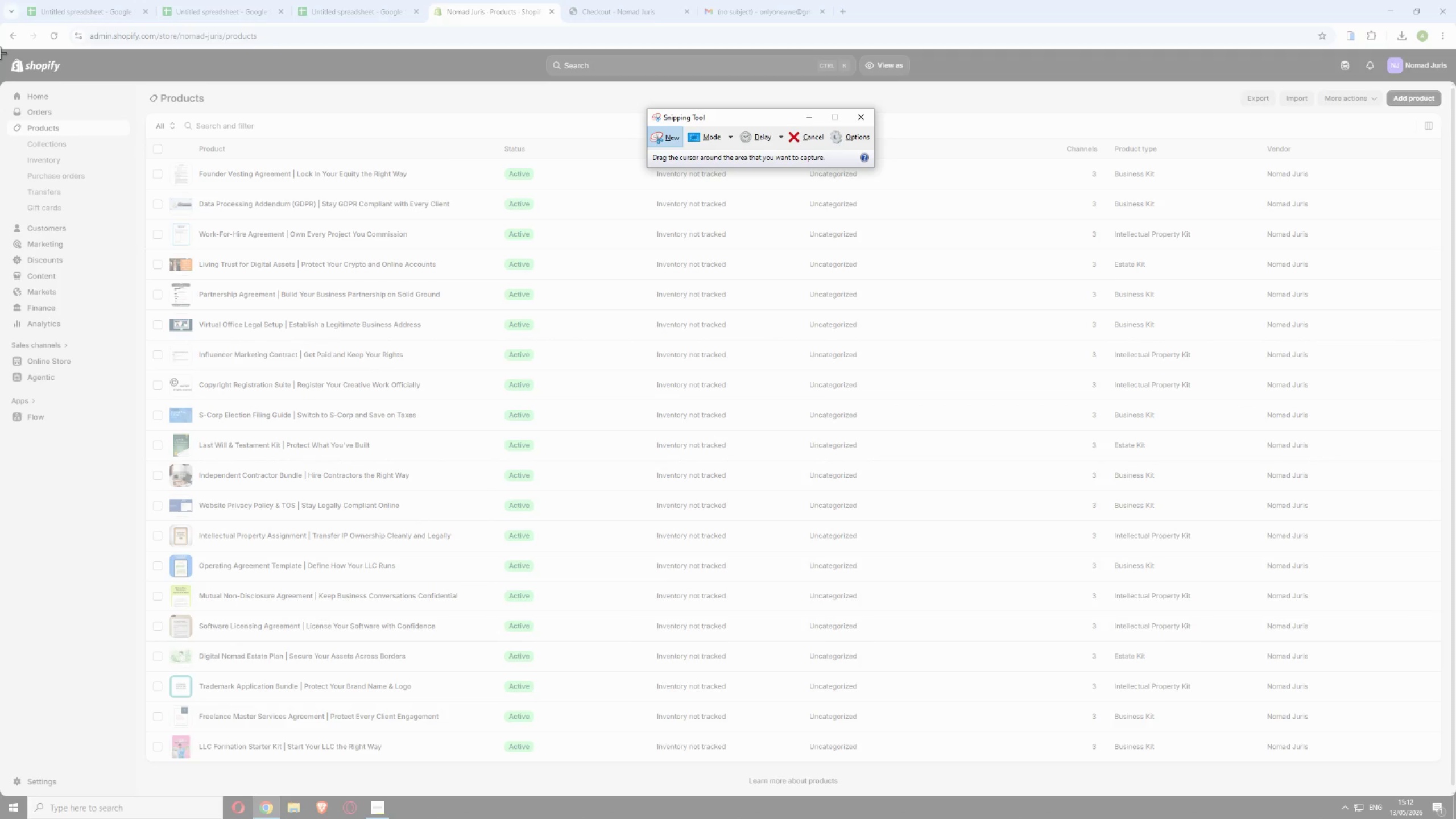 
left_click_drag(start_coordinate=[0, 50], to_coordinate=[1455, 792])